 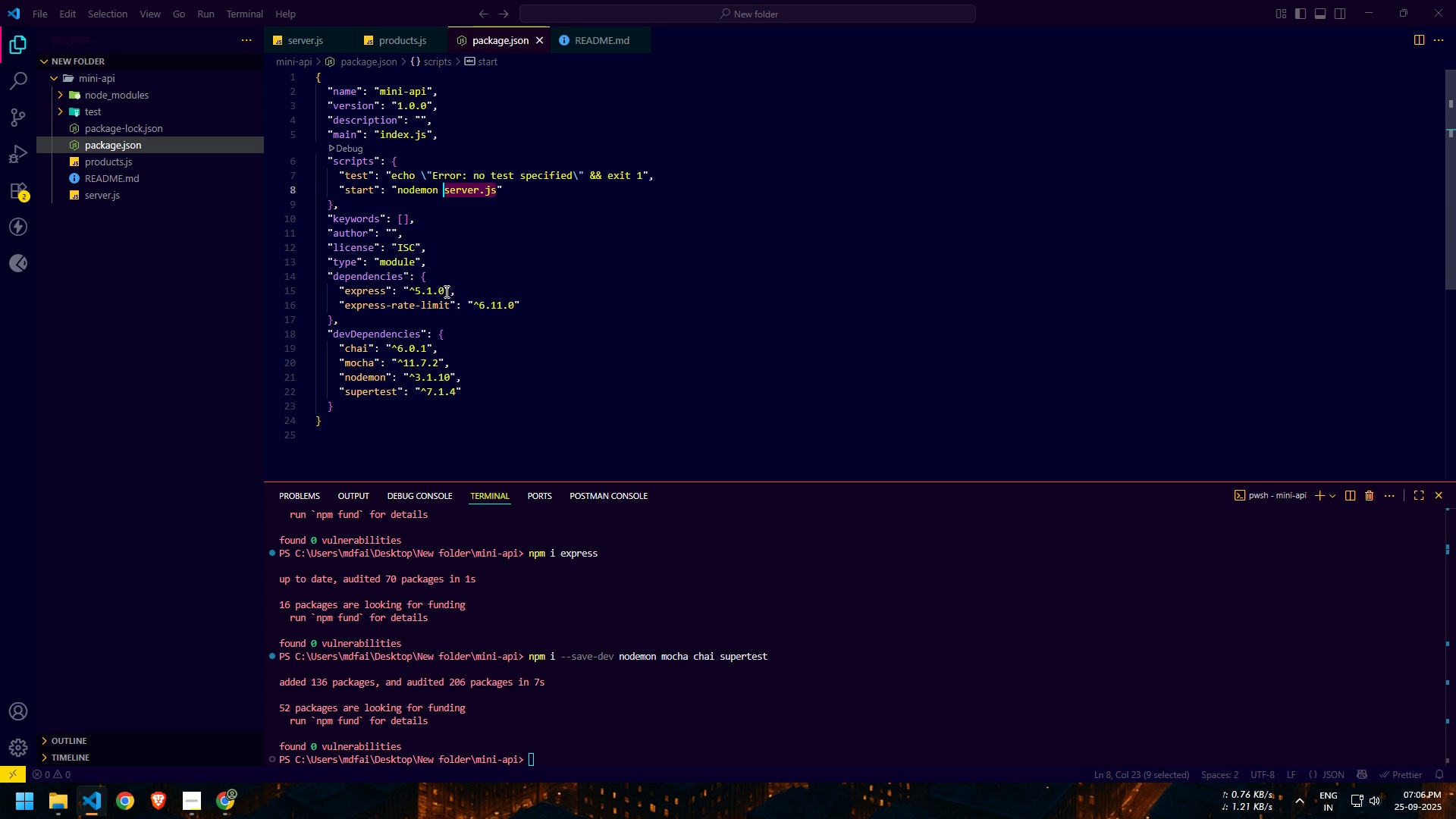 
key(Control+Shift+ArrowLeft)
 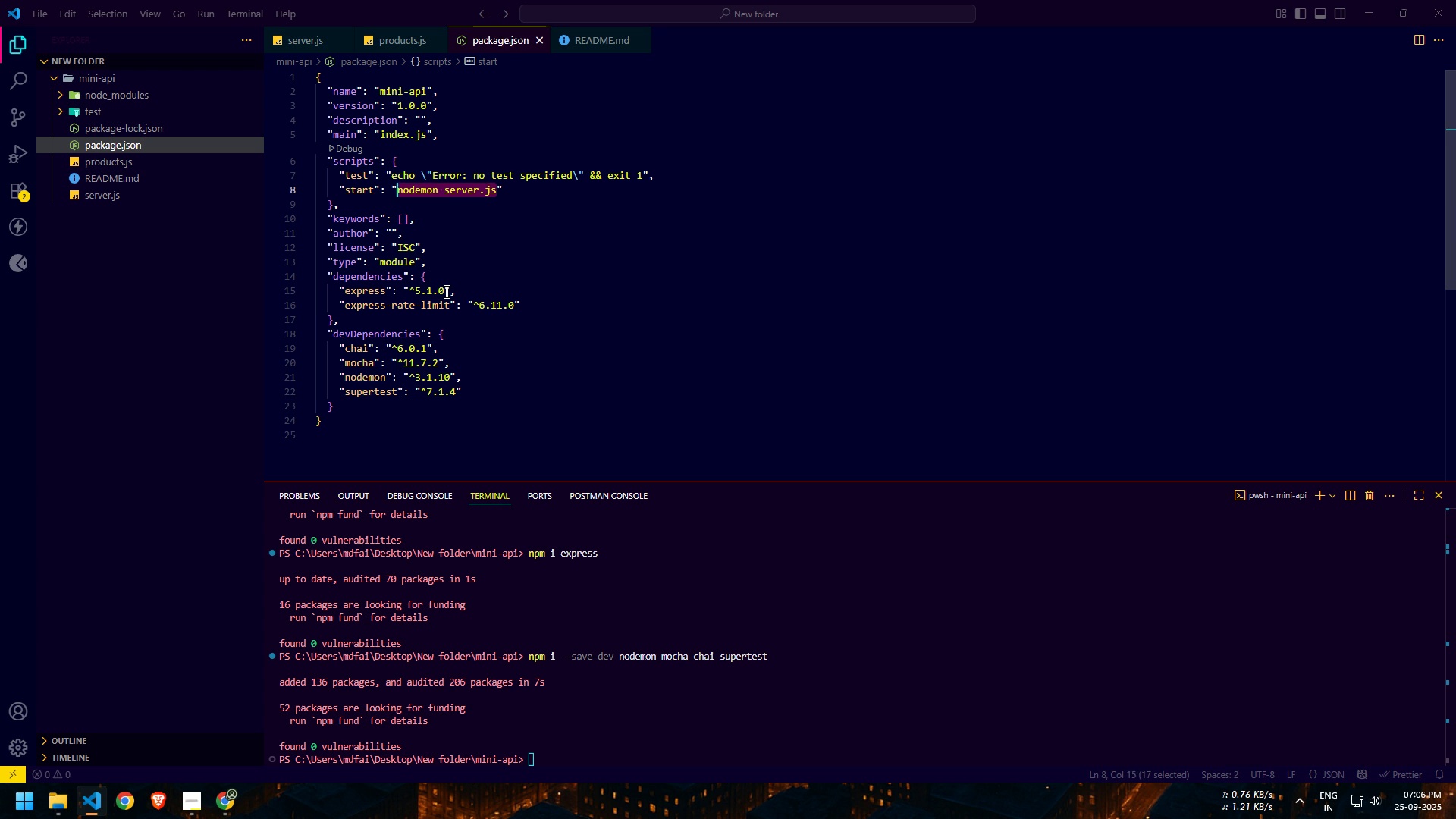 
key(Control+Shift+ArrowLeft)
 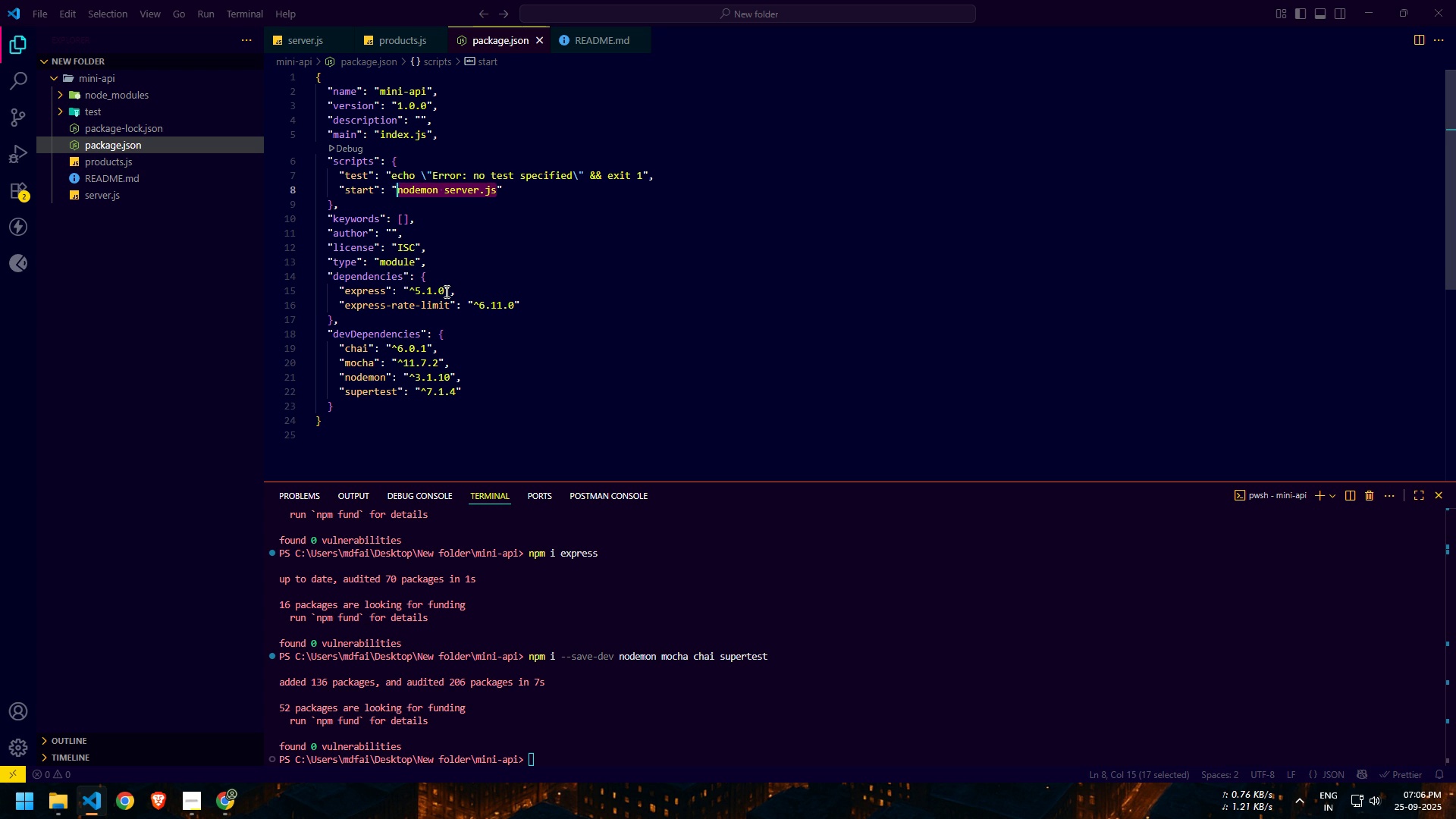 
key(Control+Shift+ArrowLeft)
 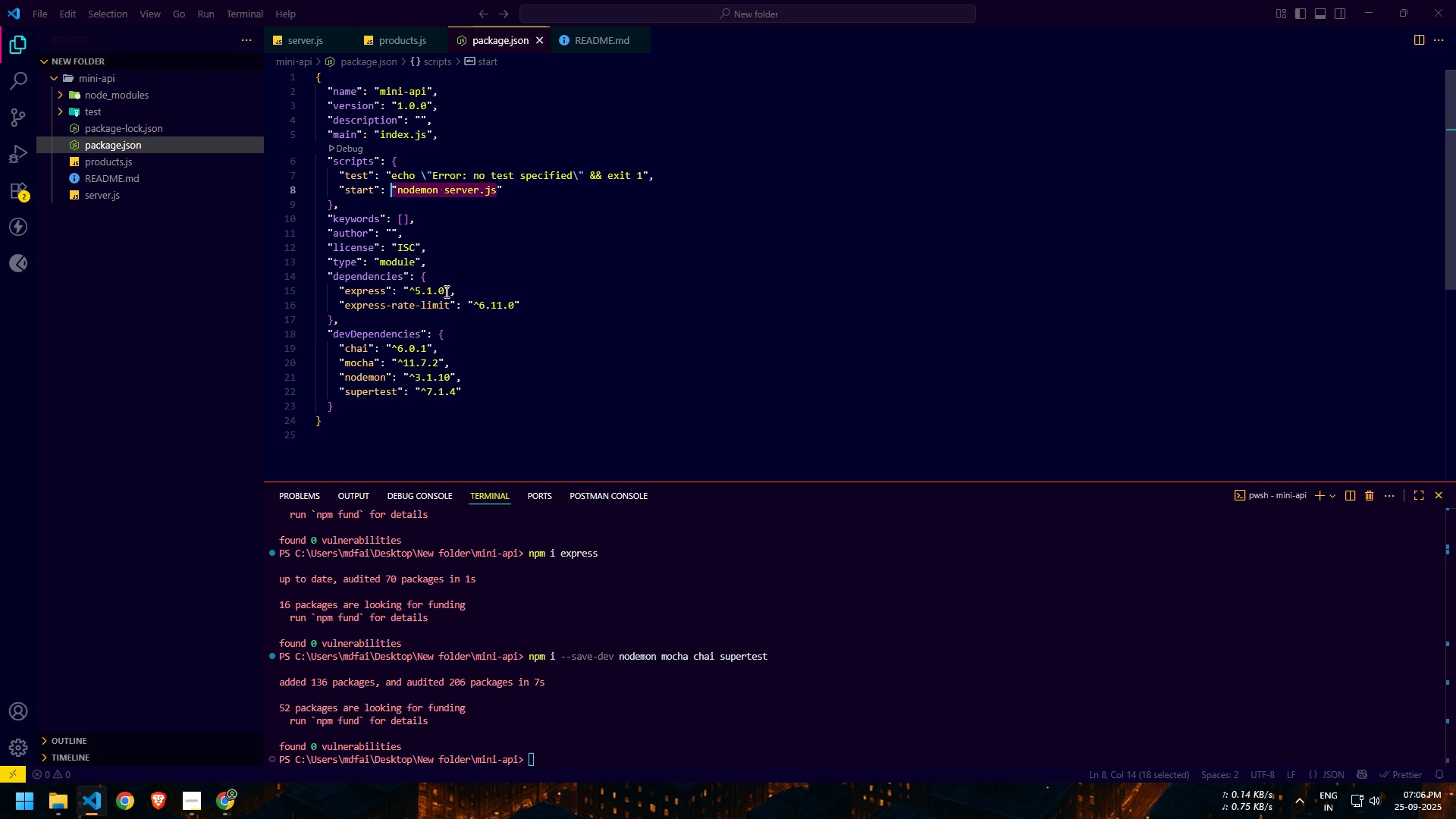 
key(Control+Shift+ArrowRight)
 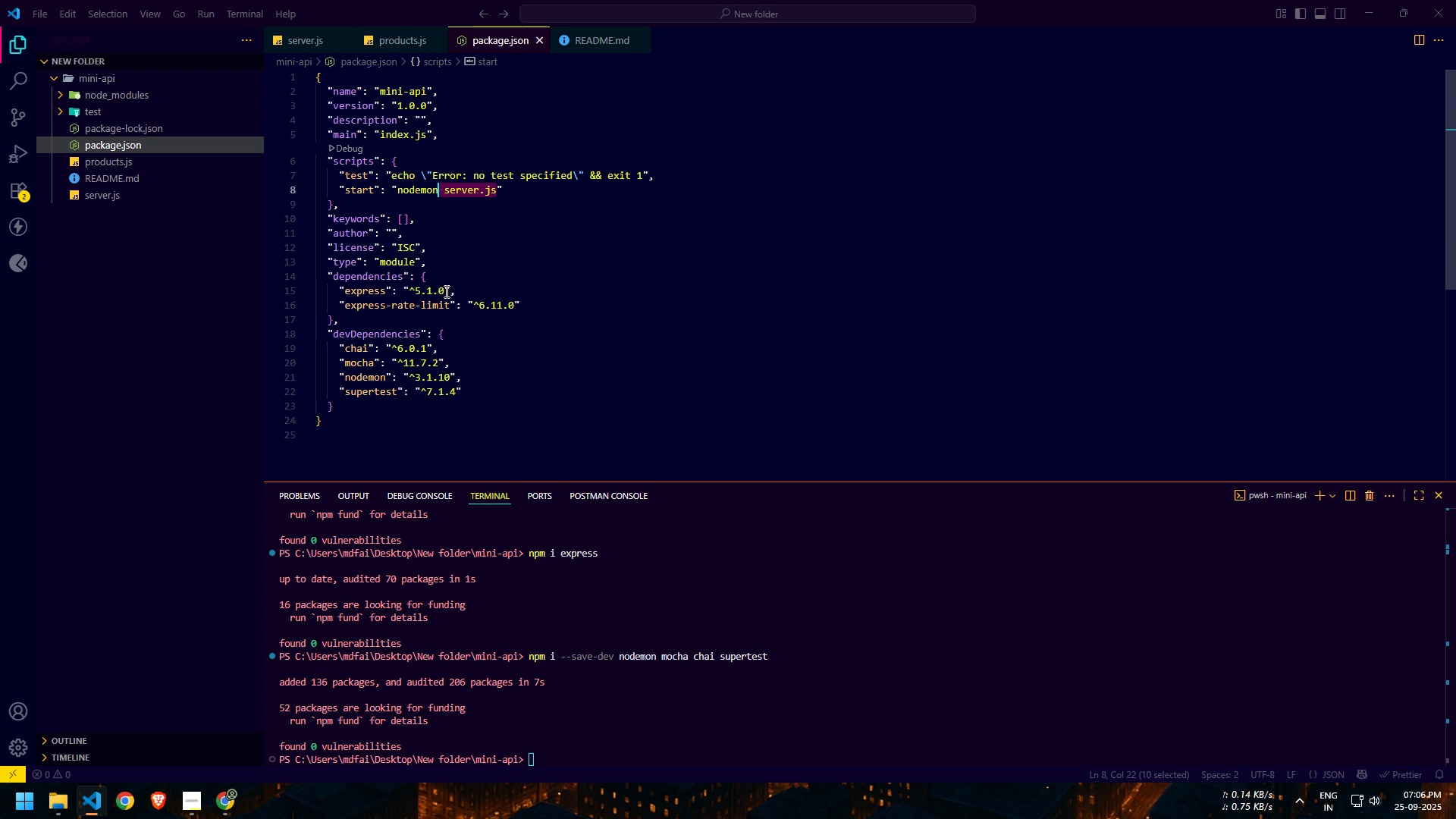 
key(Shift+ArrowLeft)